 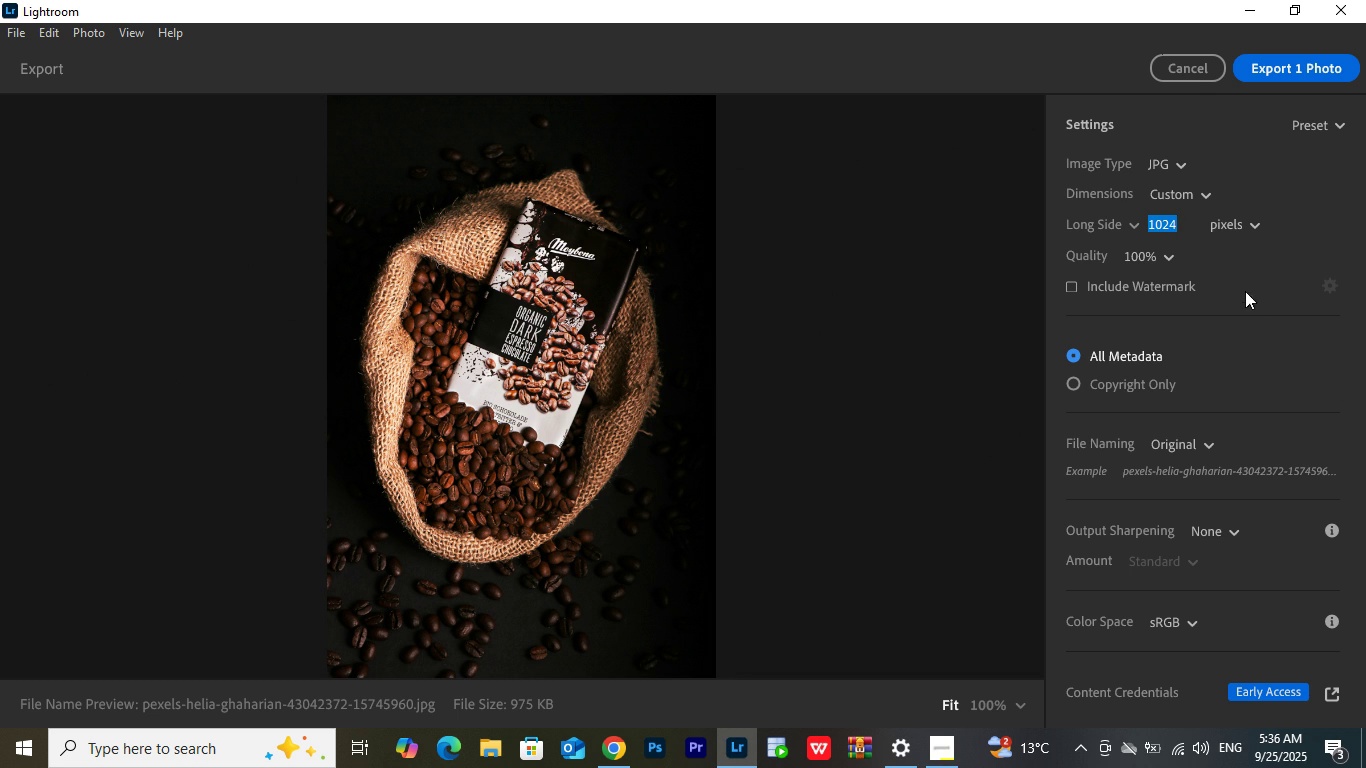 
key(Numpad1)
 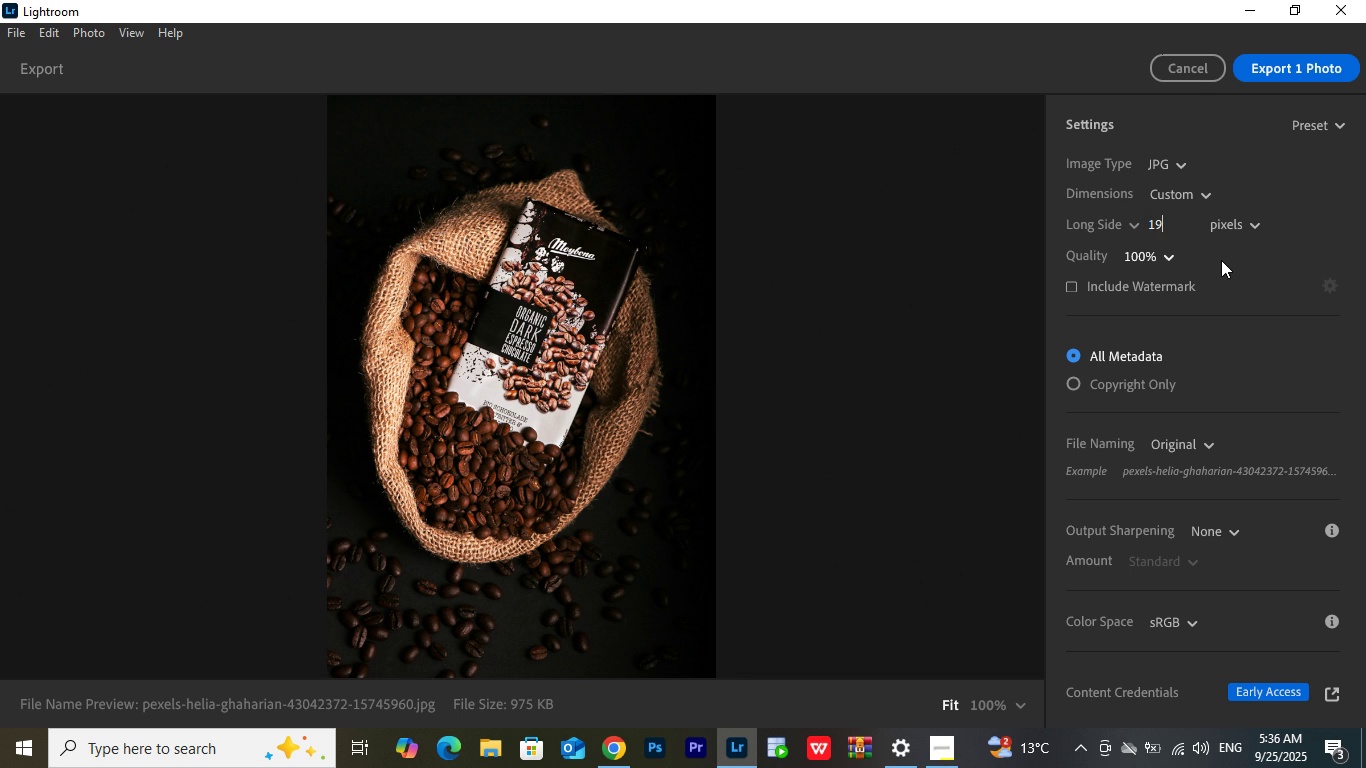 
key(Numpad9)
 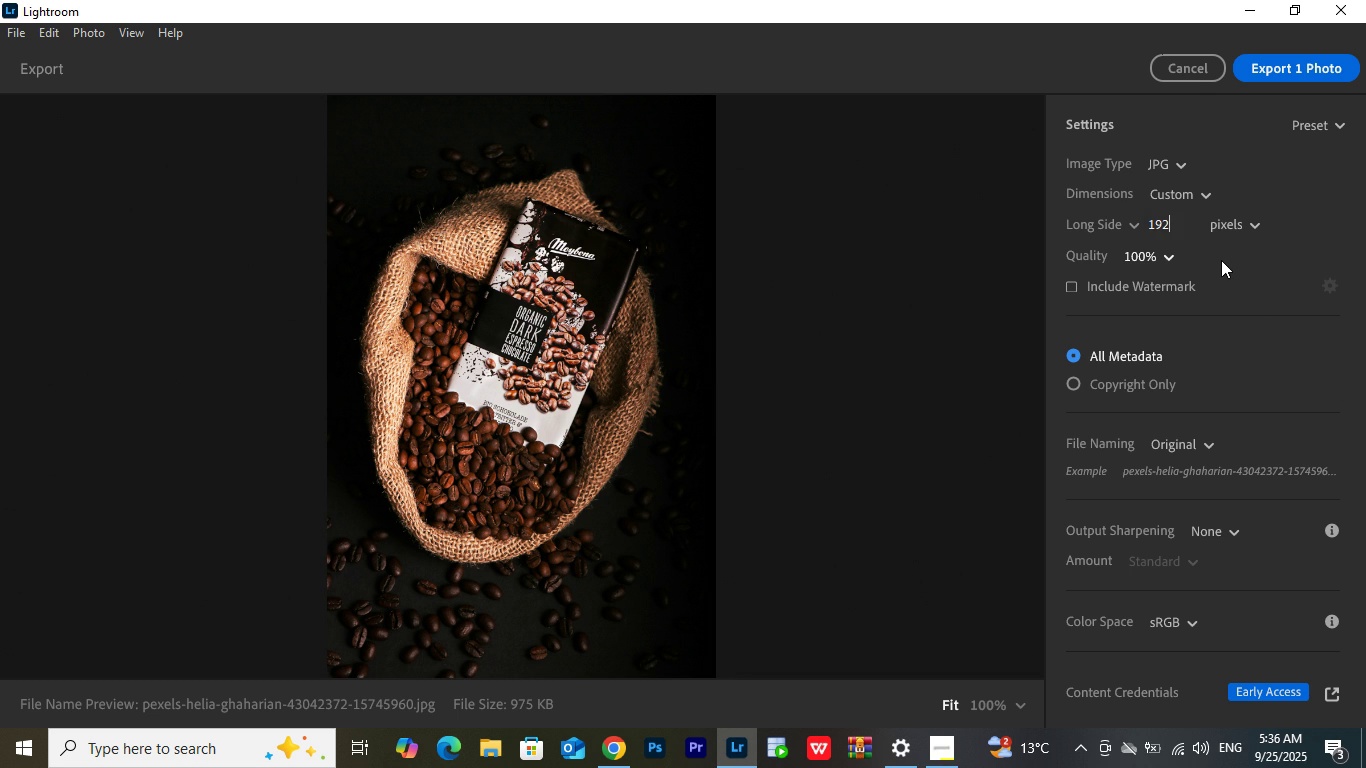 
key(Numpad2)
 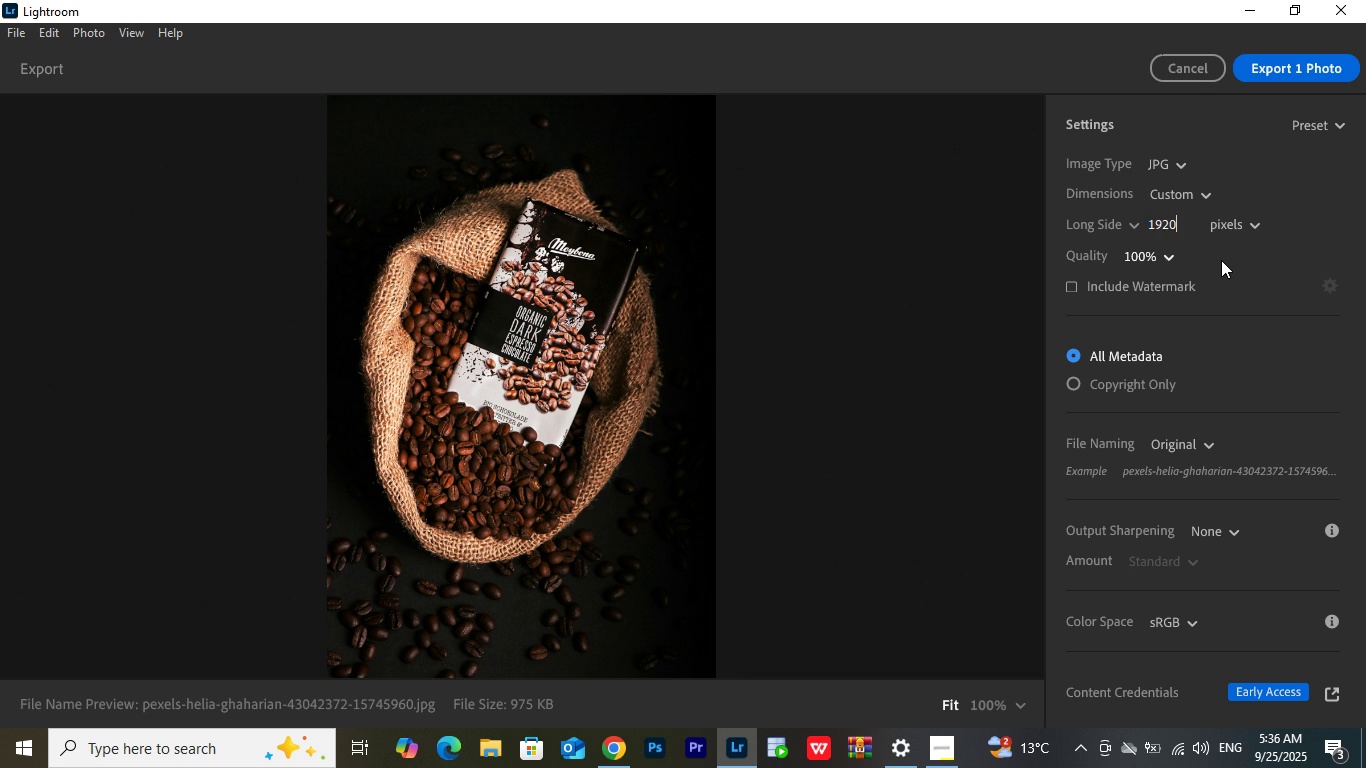 
key(Numpad0)
 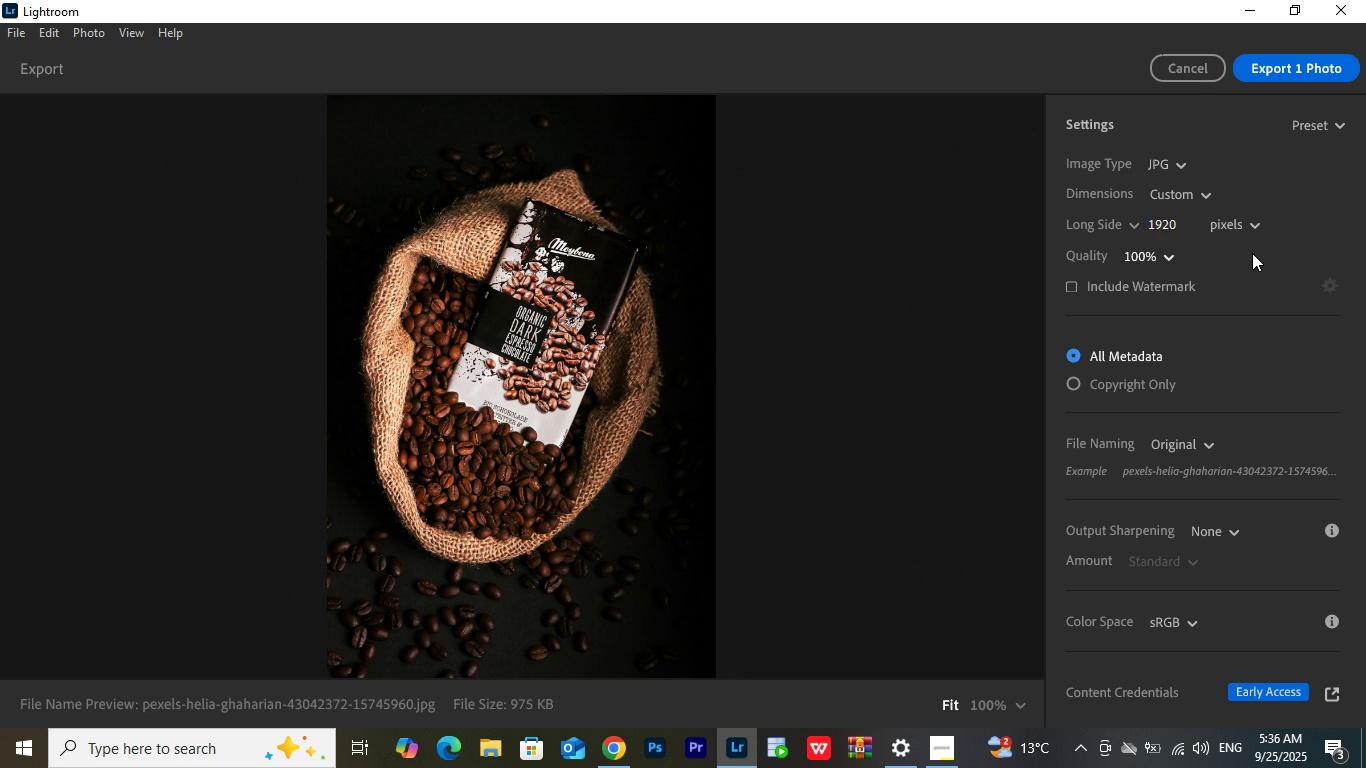 
left_click([1252, 261])
 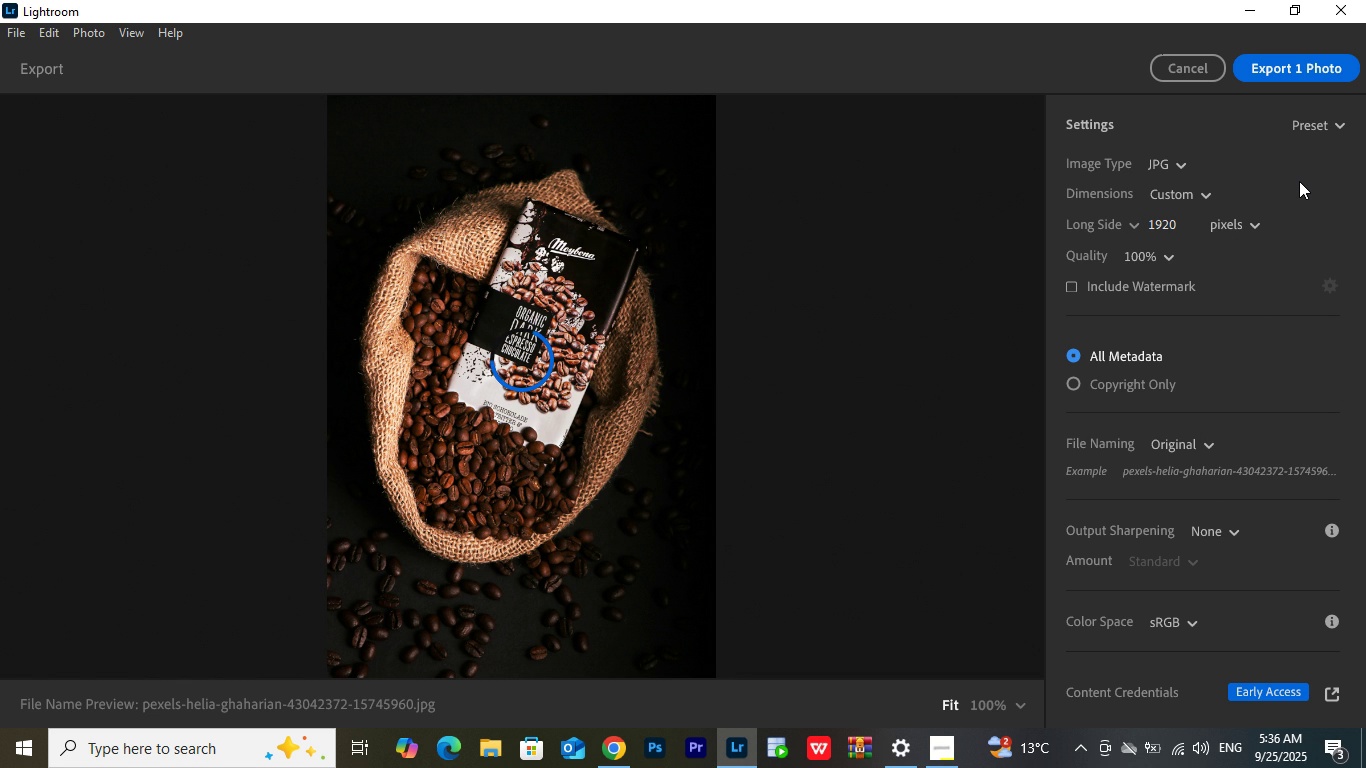 
wait(15.84)
 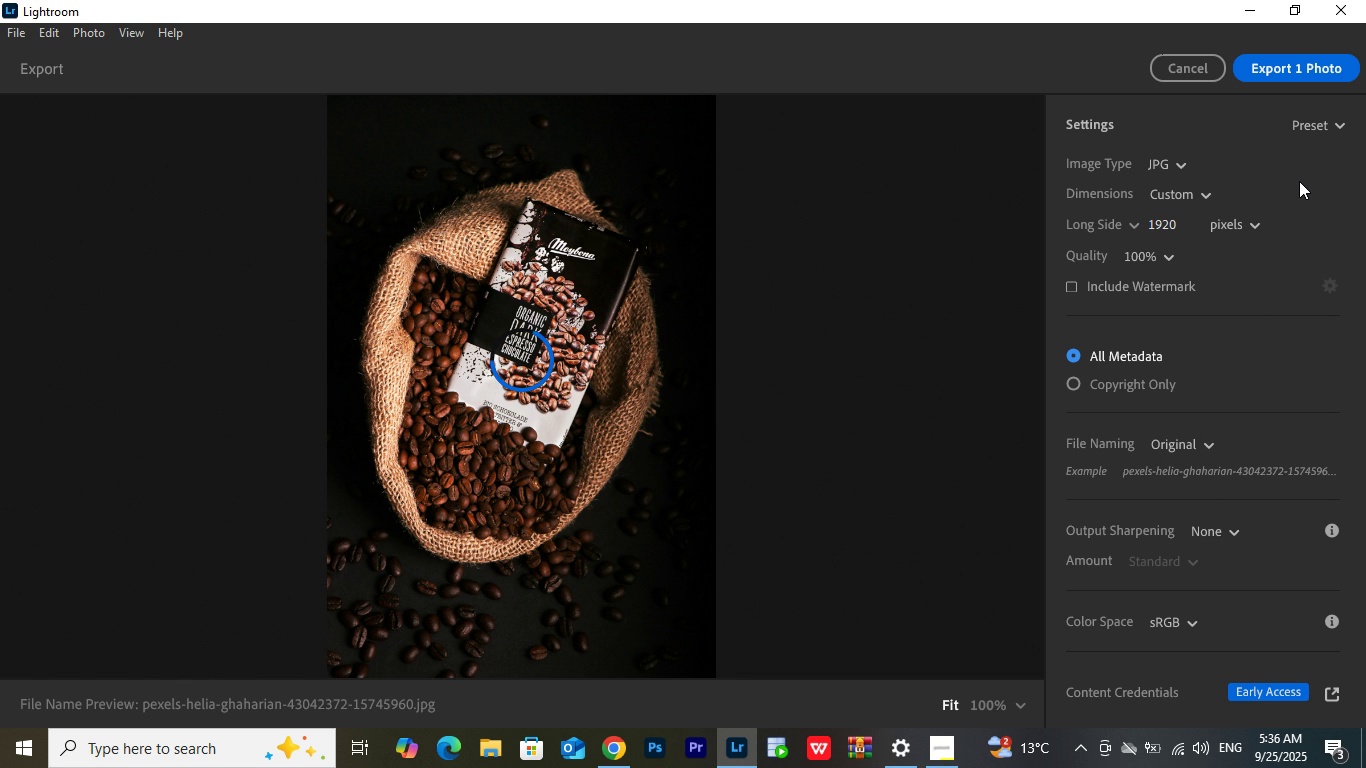 
left_click([1218, 528])
 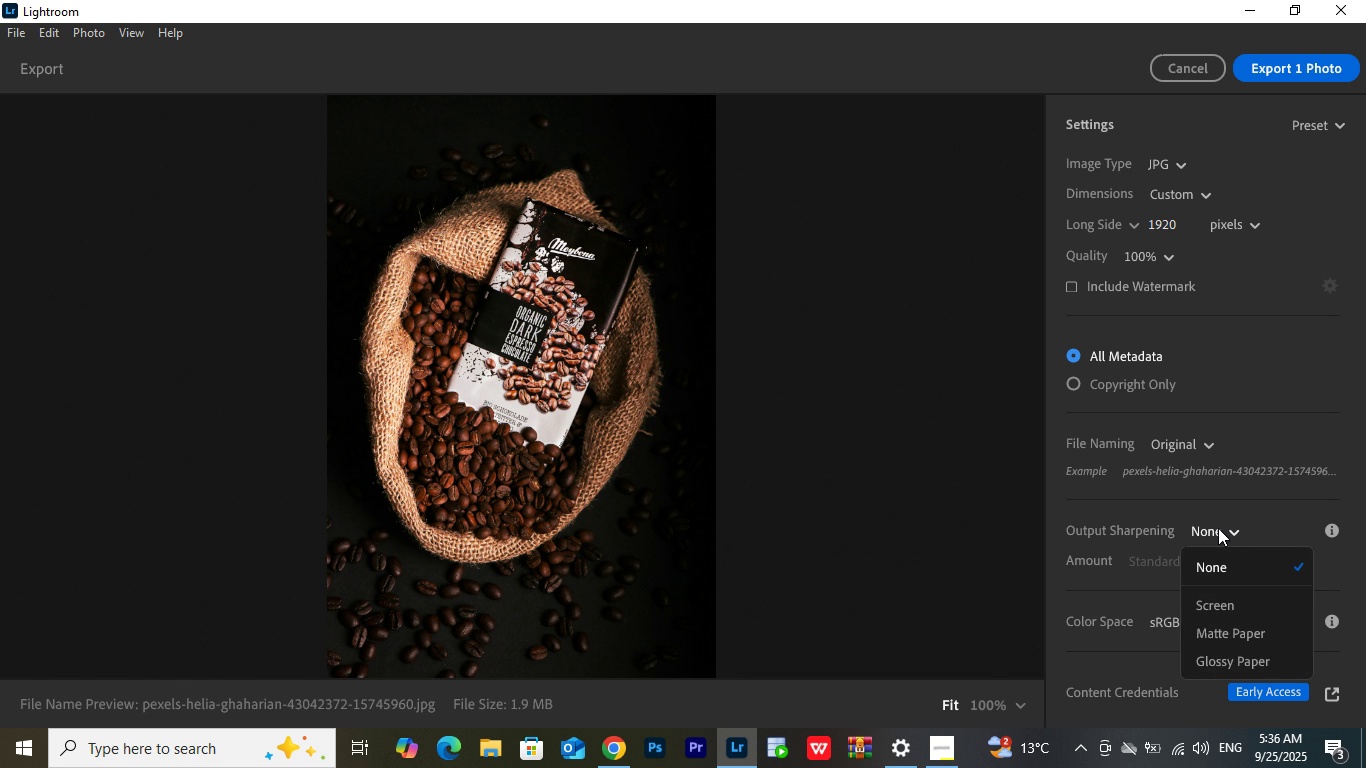 
left_click([1218, 528])
 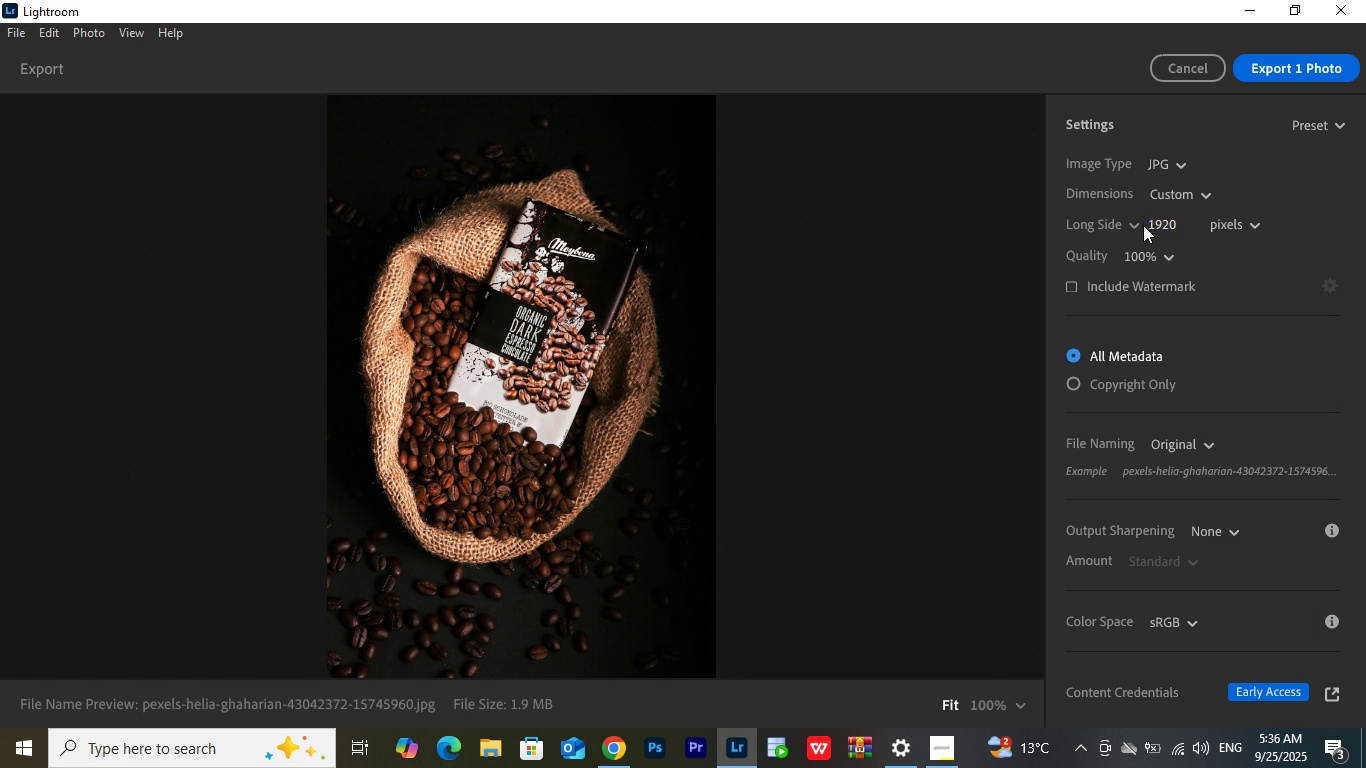 
left_click([1134, 225])
 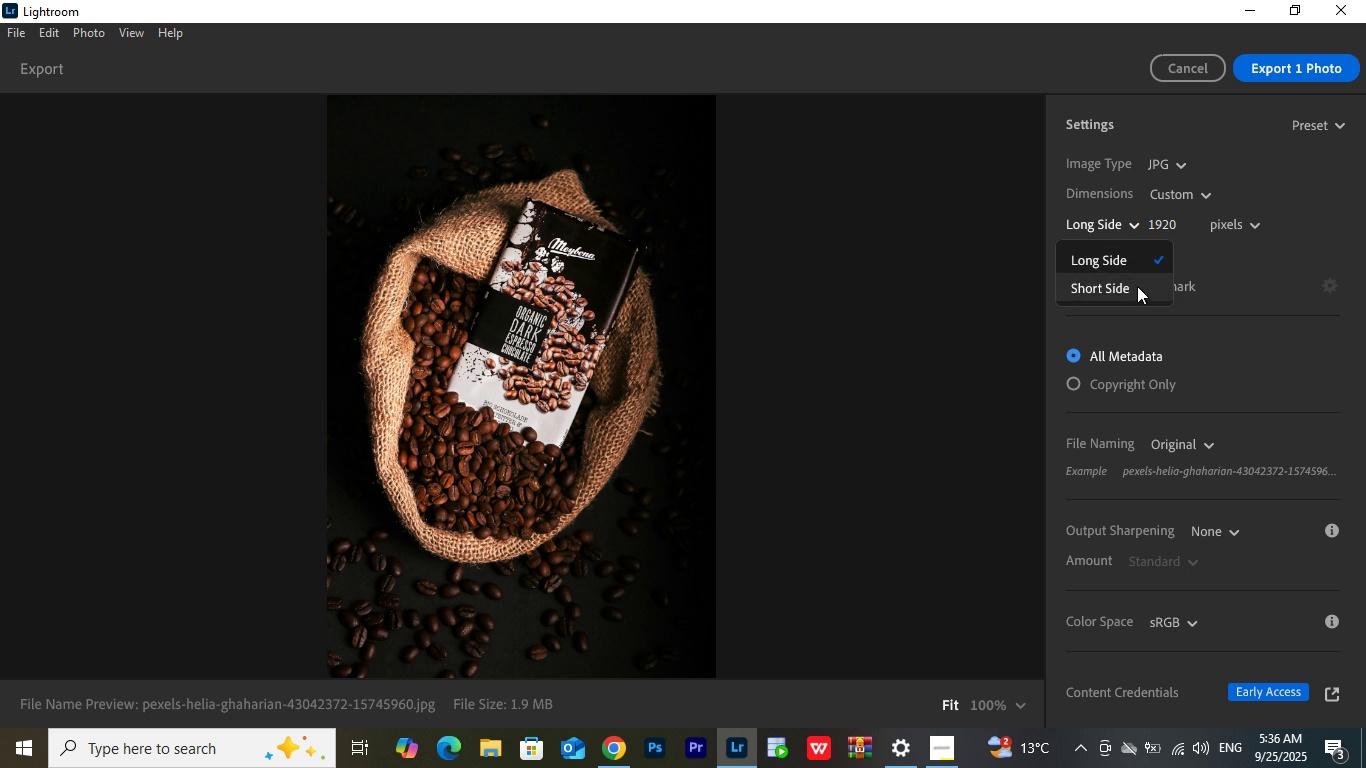 
left_click([1137, 287])
 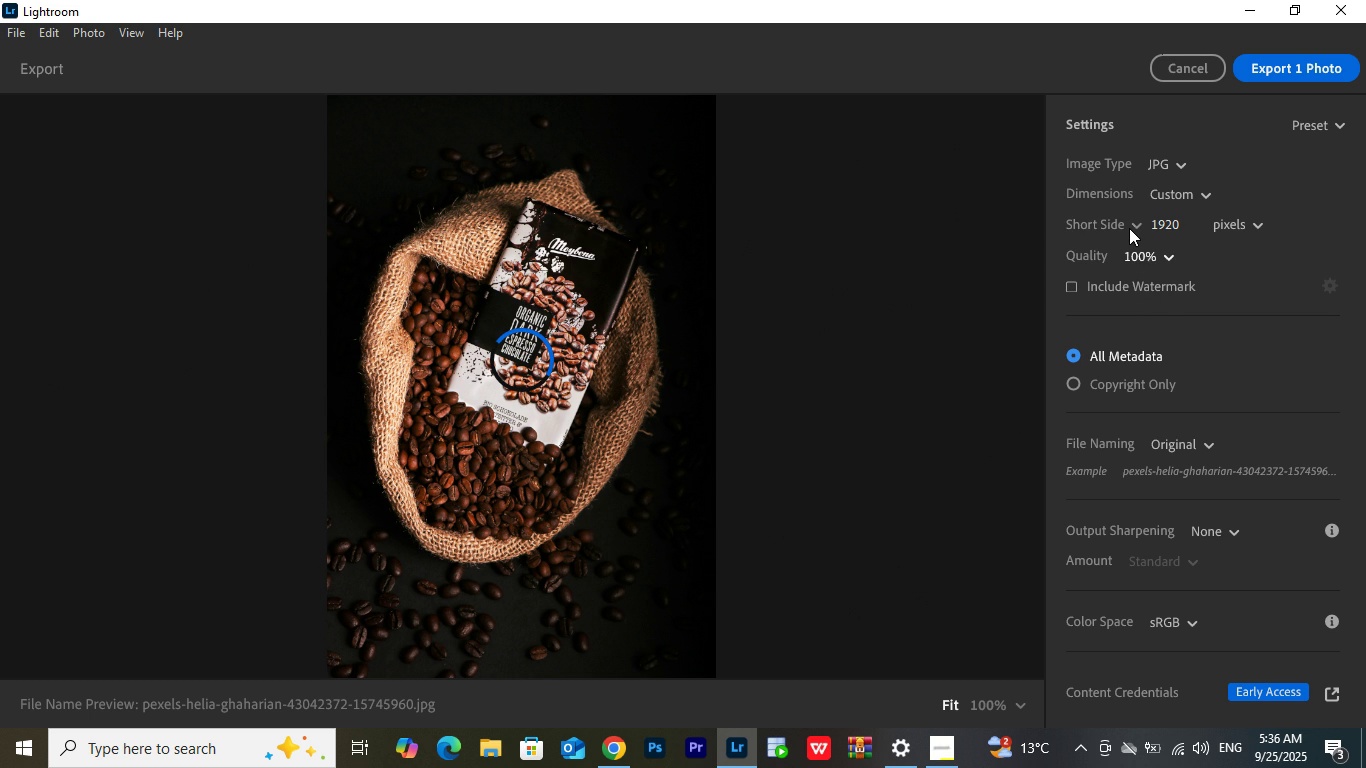 
left_click([1129, 228])
 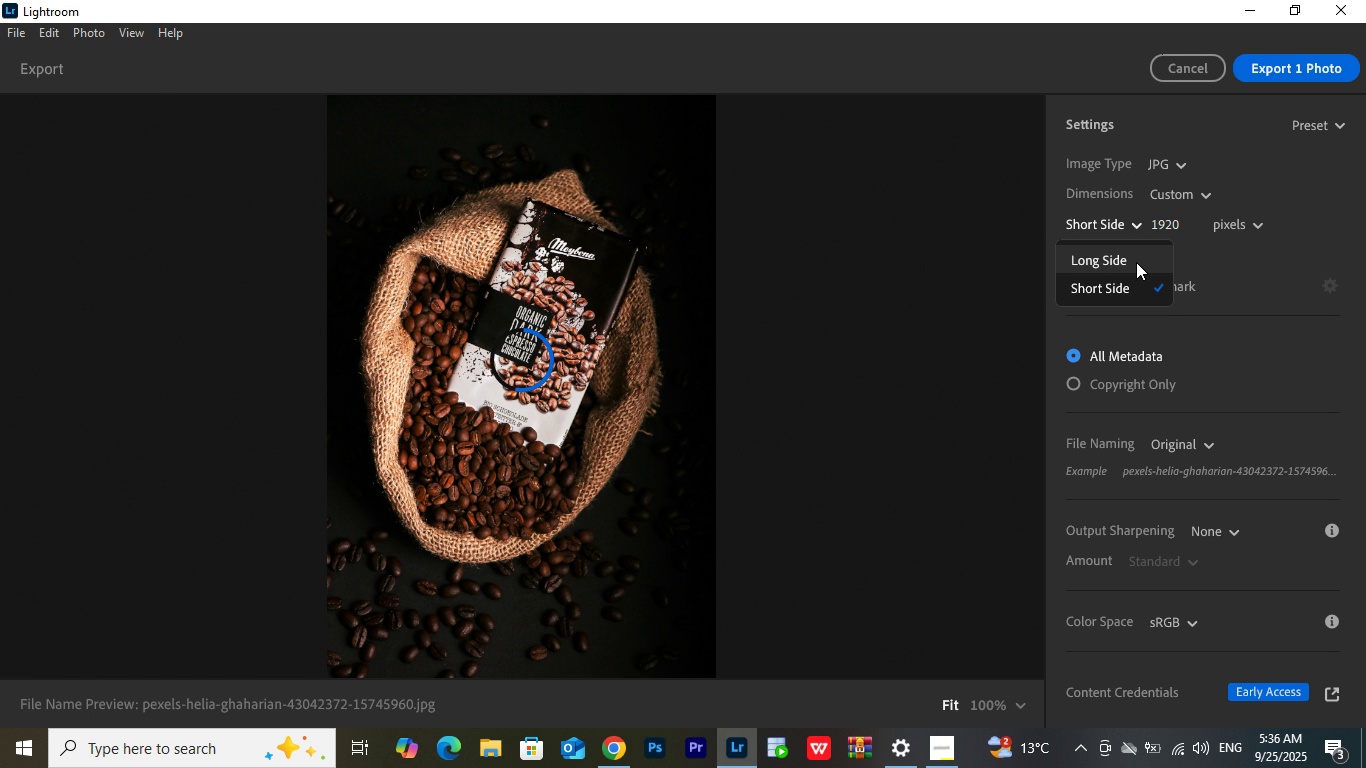 
mouse_move([1244, 245])
 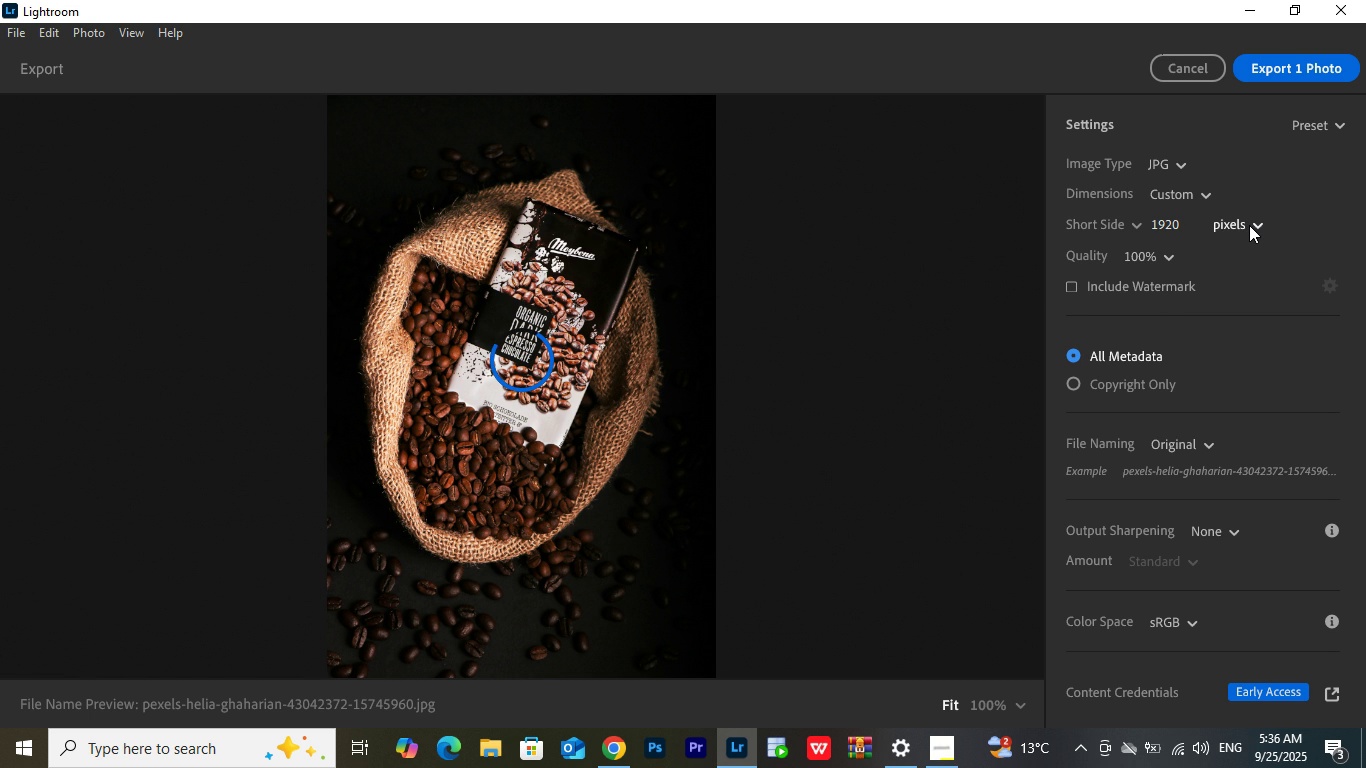 
left_click([1249, 225])
 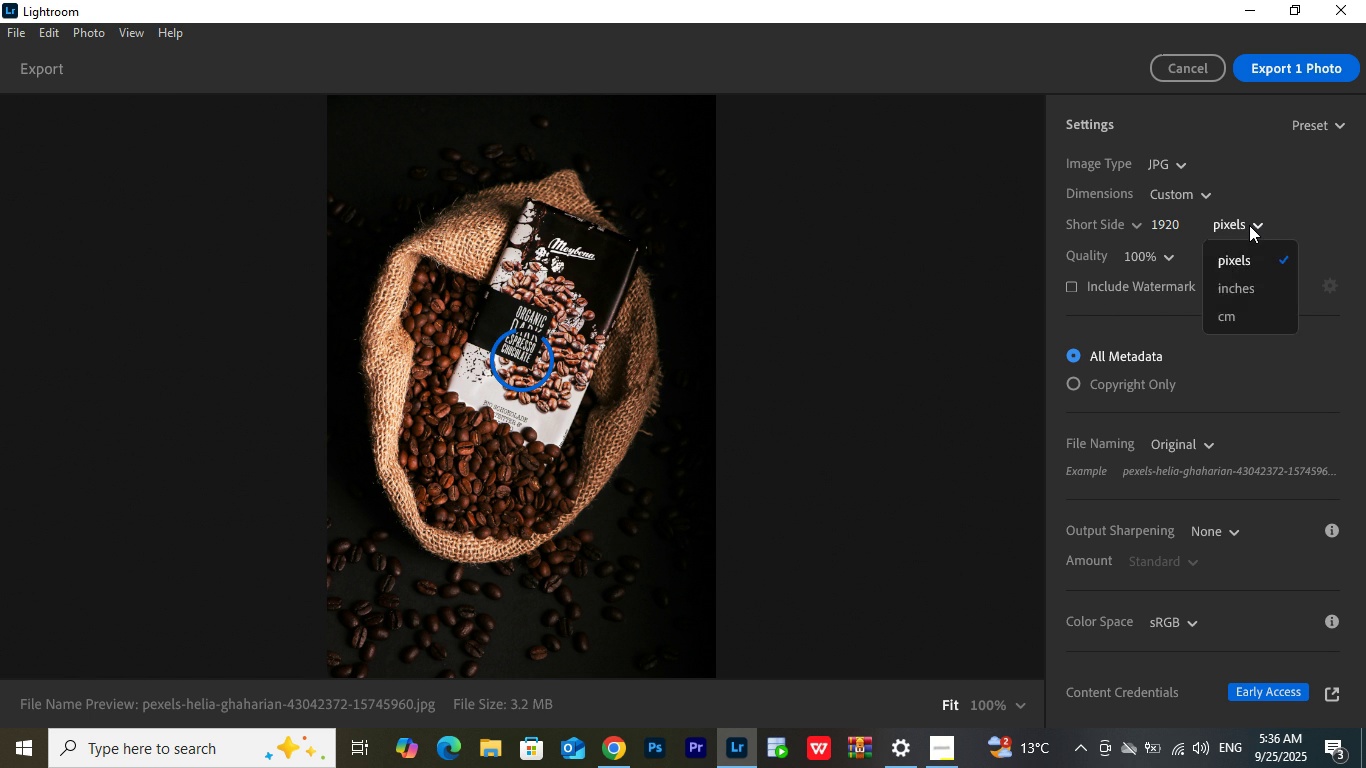 
left_click([1249, 225])
 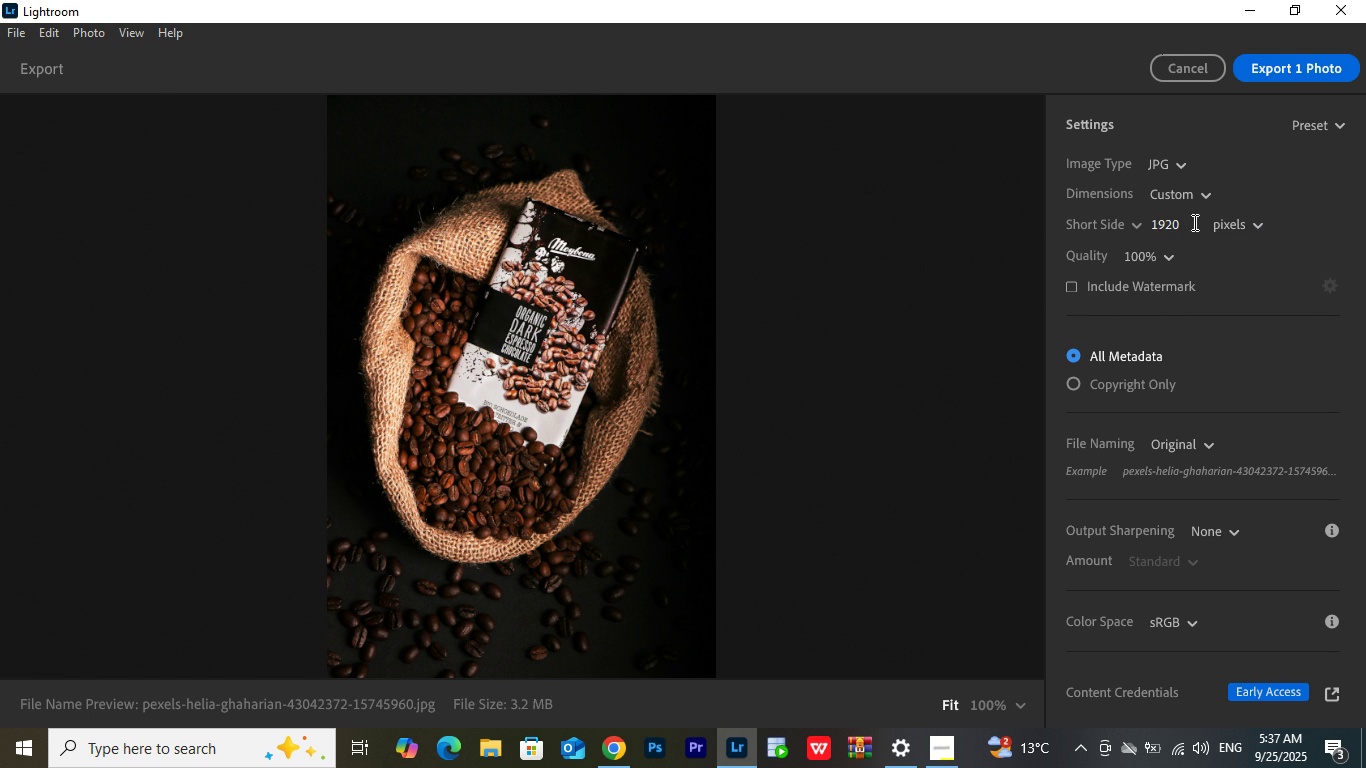 
left_click([1191, 199])
 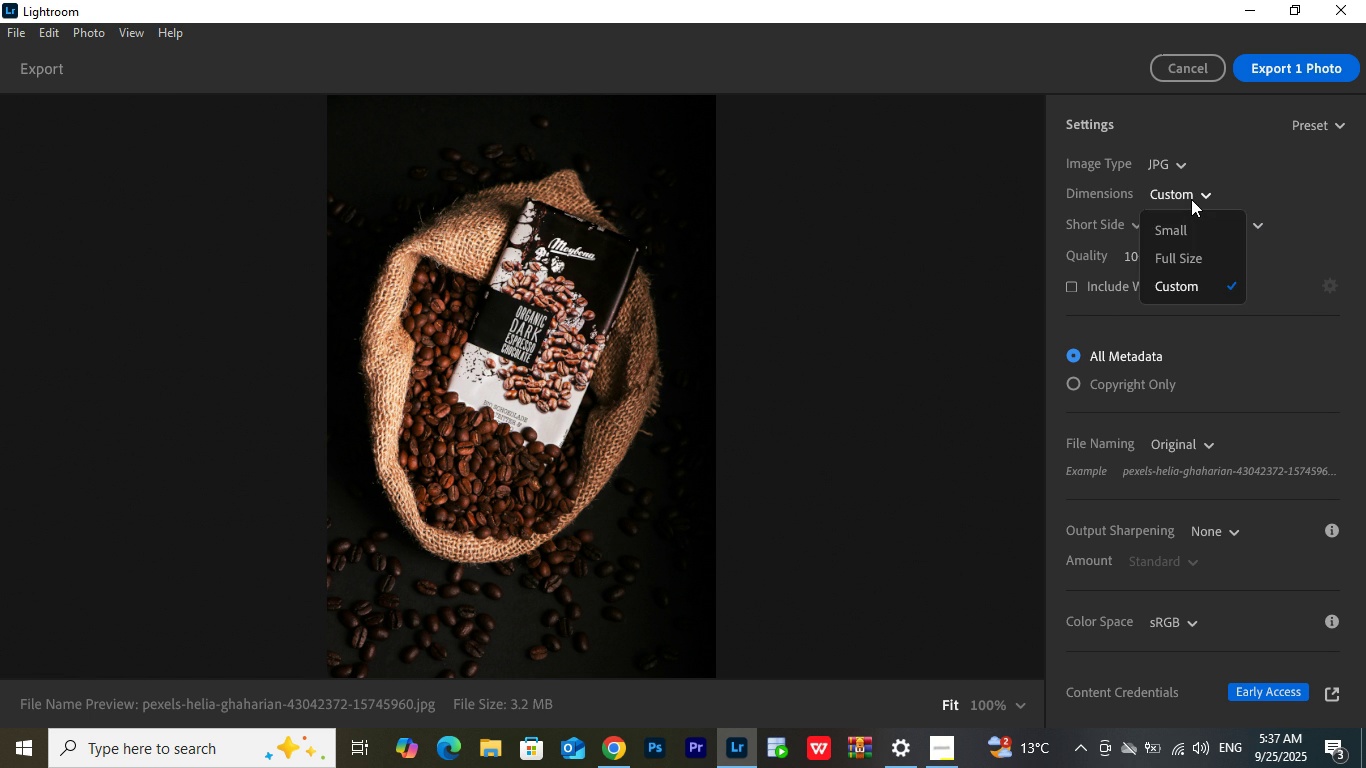 
left_click([1191, 199])
 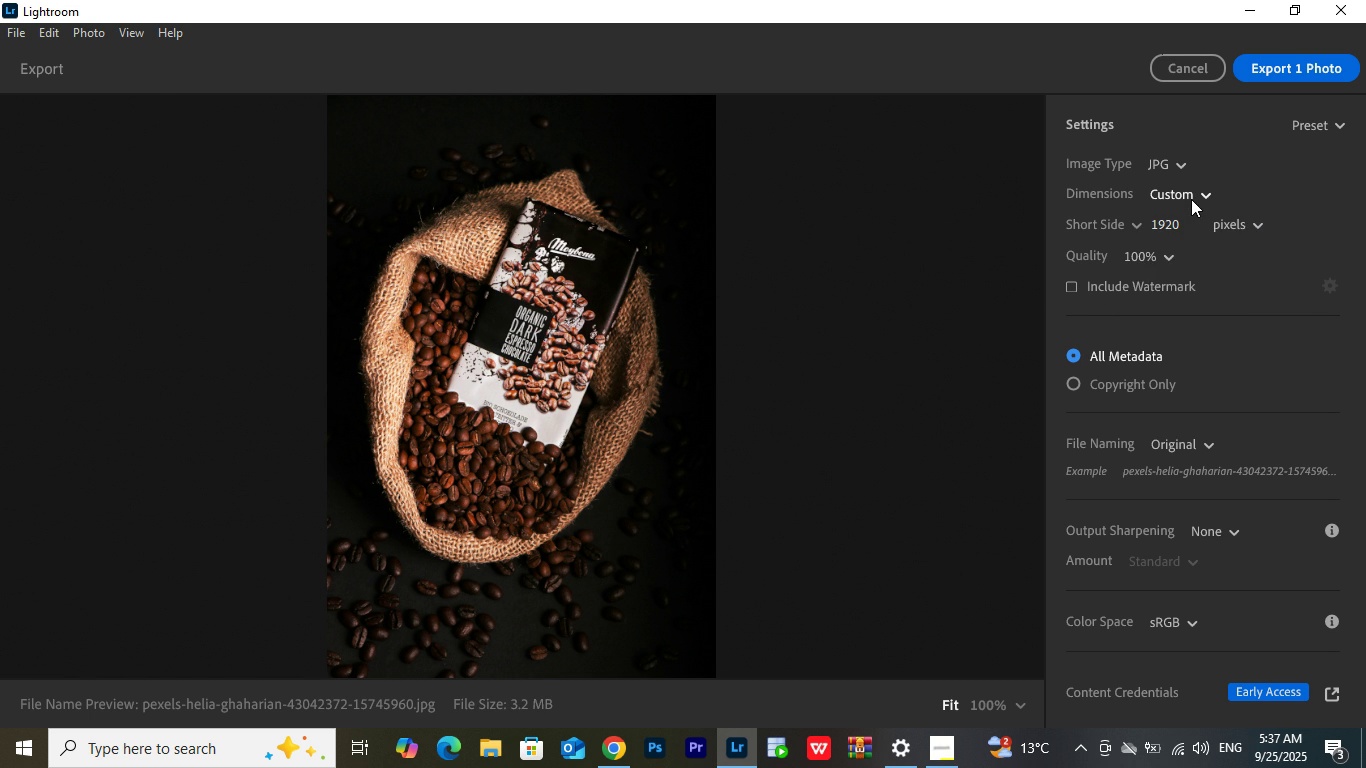 
left_click([1191, 199])
 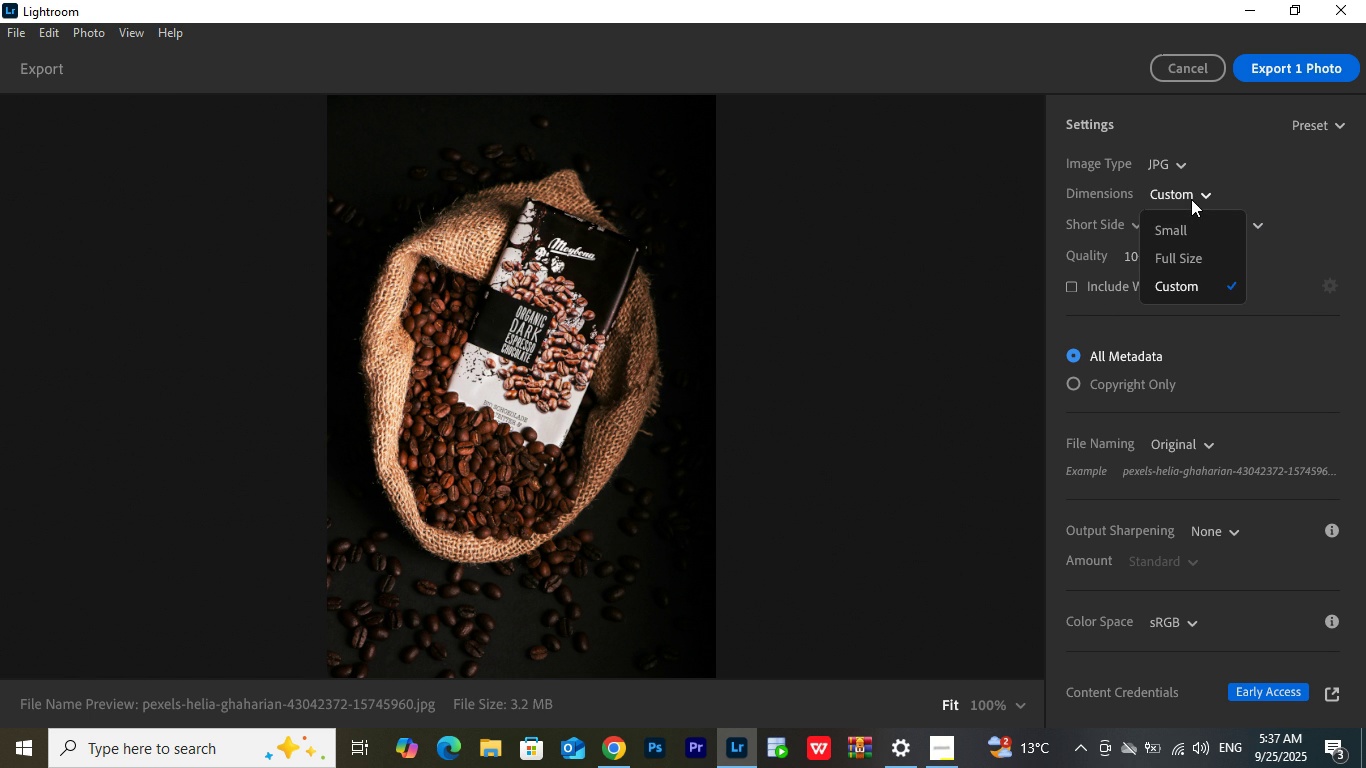 
left_click([1191, 199])
 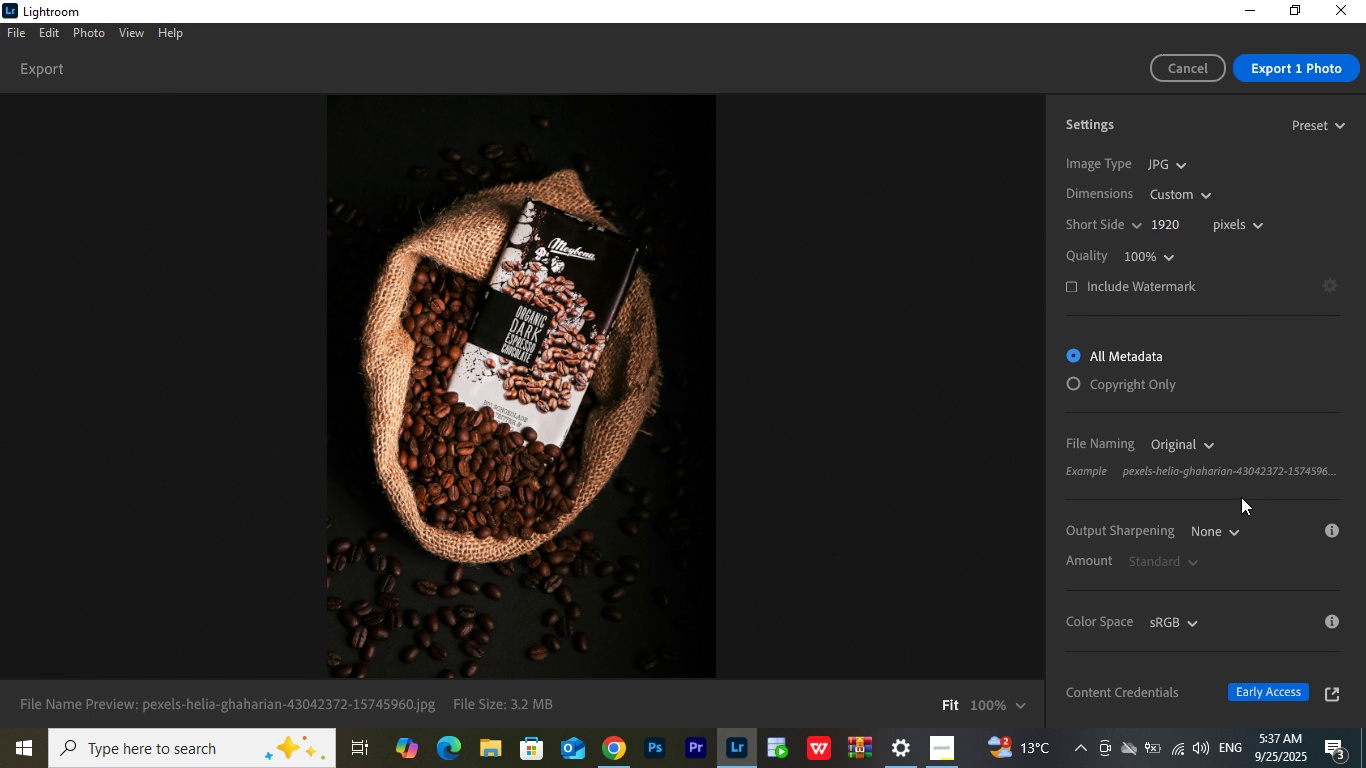 
scroll: coordinate [1270, 552], scroll_direction: down, amount: 7.0
 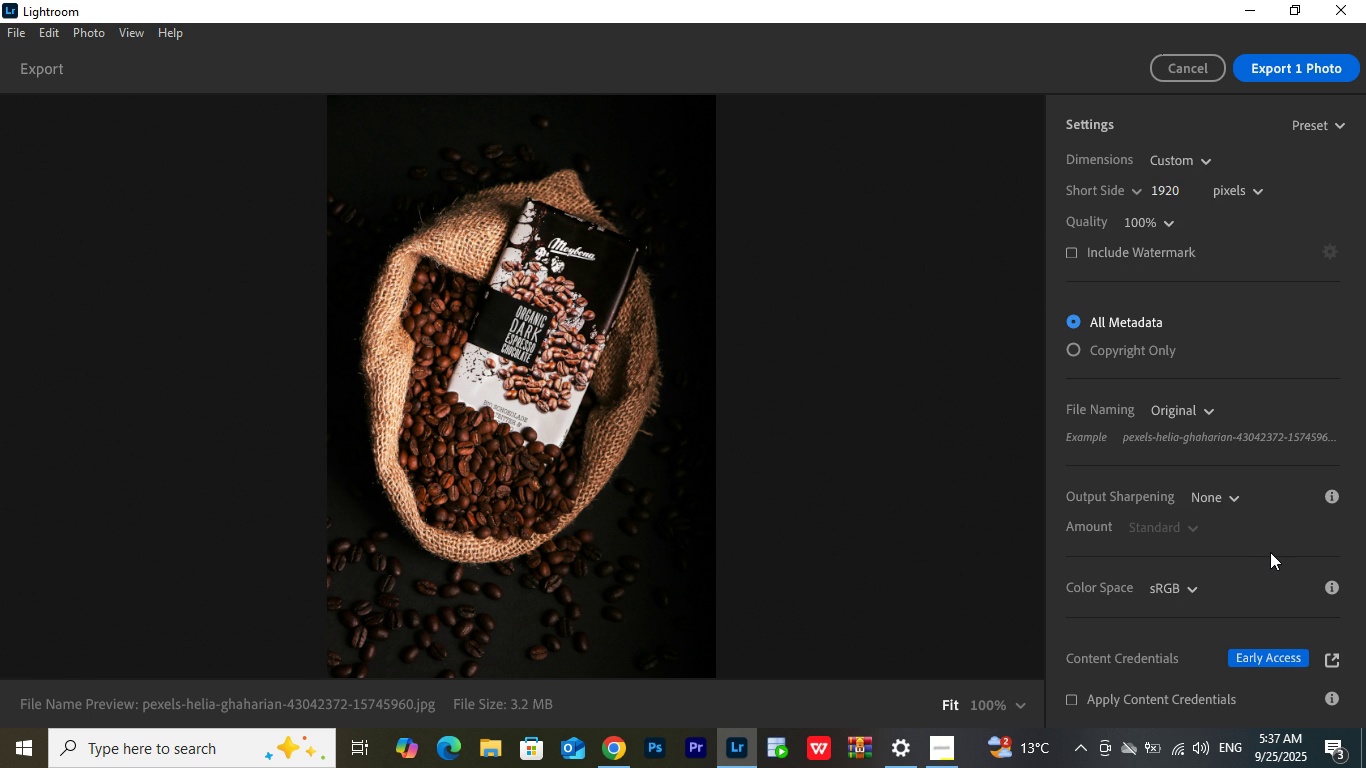 
scroll: coordinate [1270, 552], scroll_direction: up, amount: 5.0
 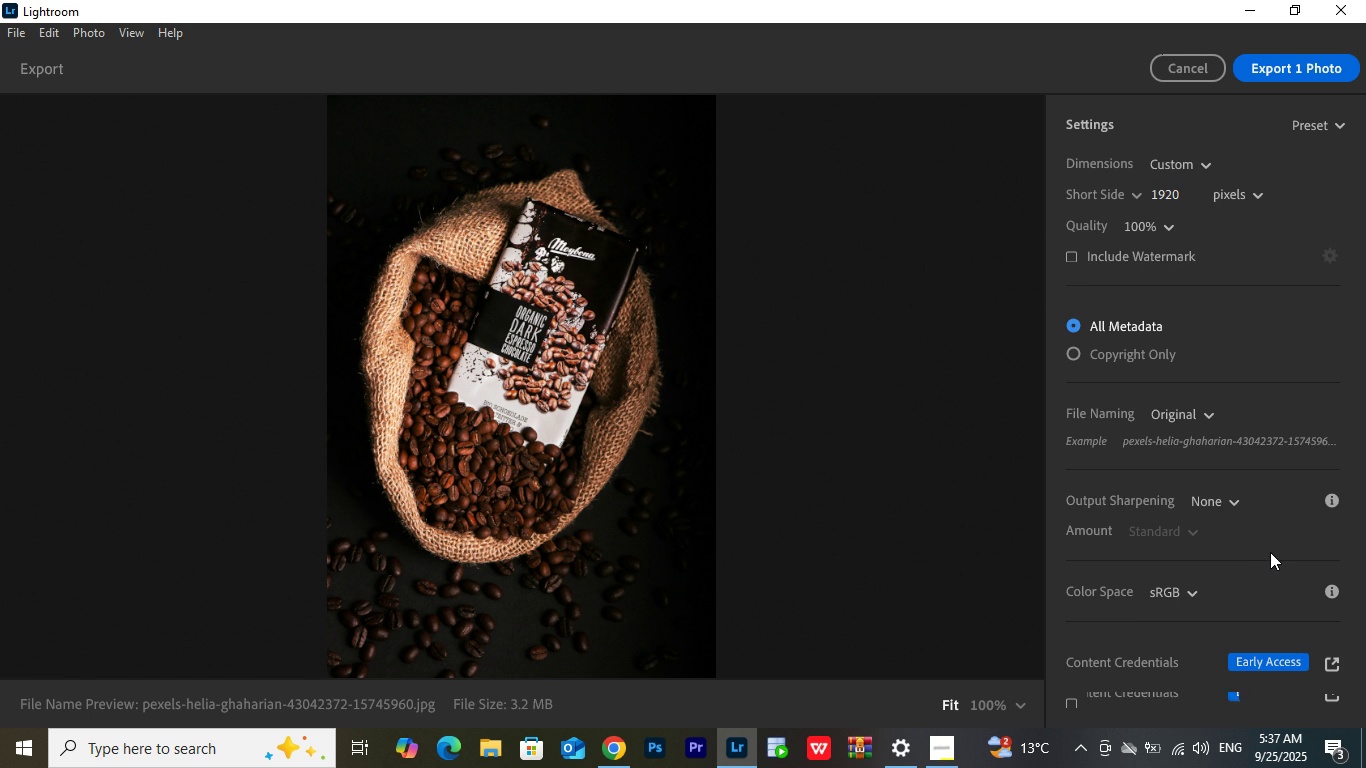 
scroll: coordinate [1270, 552], scroll_direction: down, amount: 3.0
 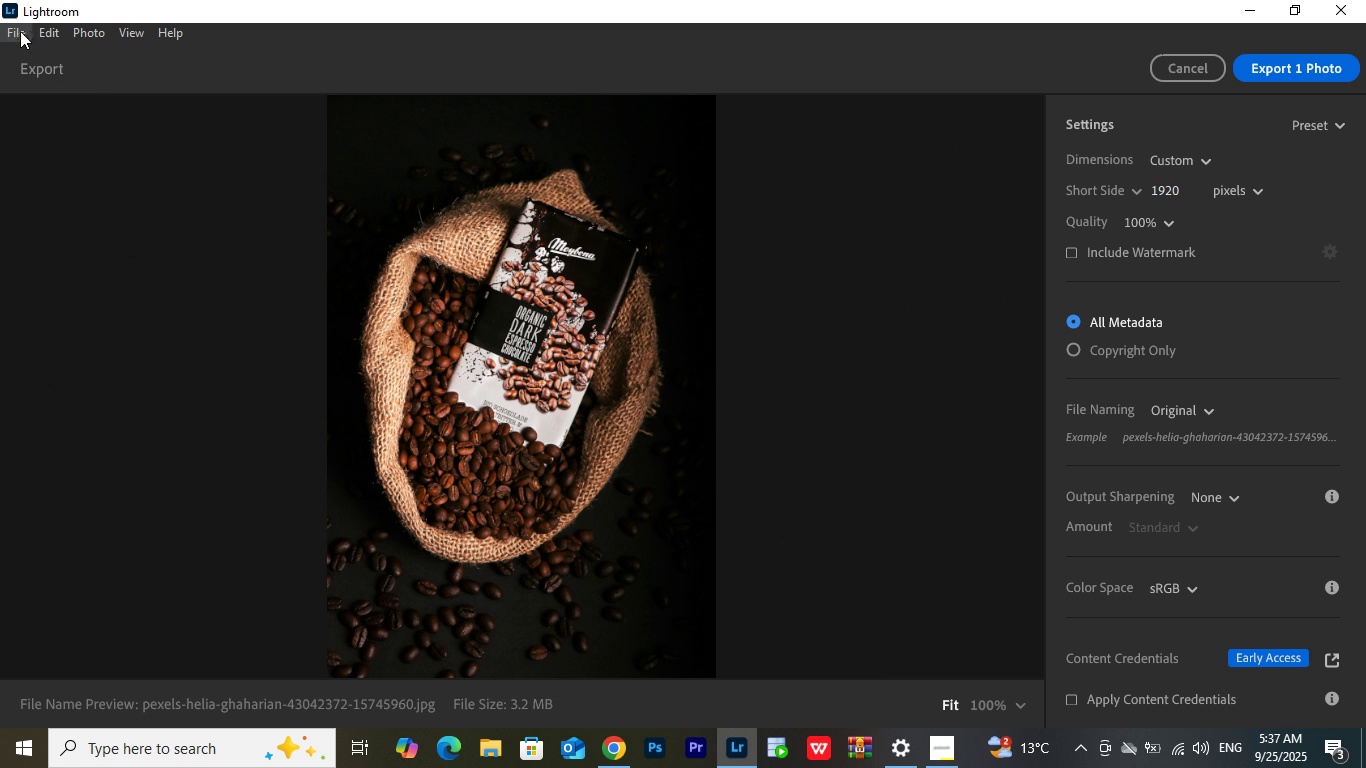 
left_click([40, 33])
 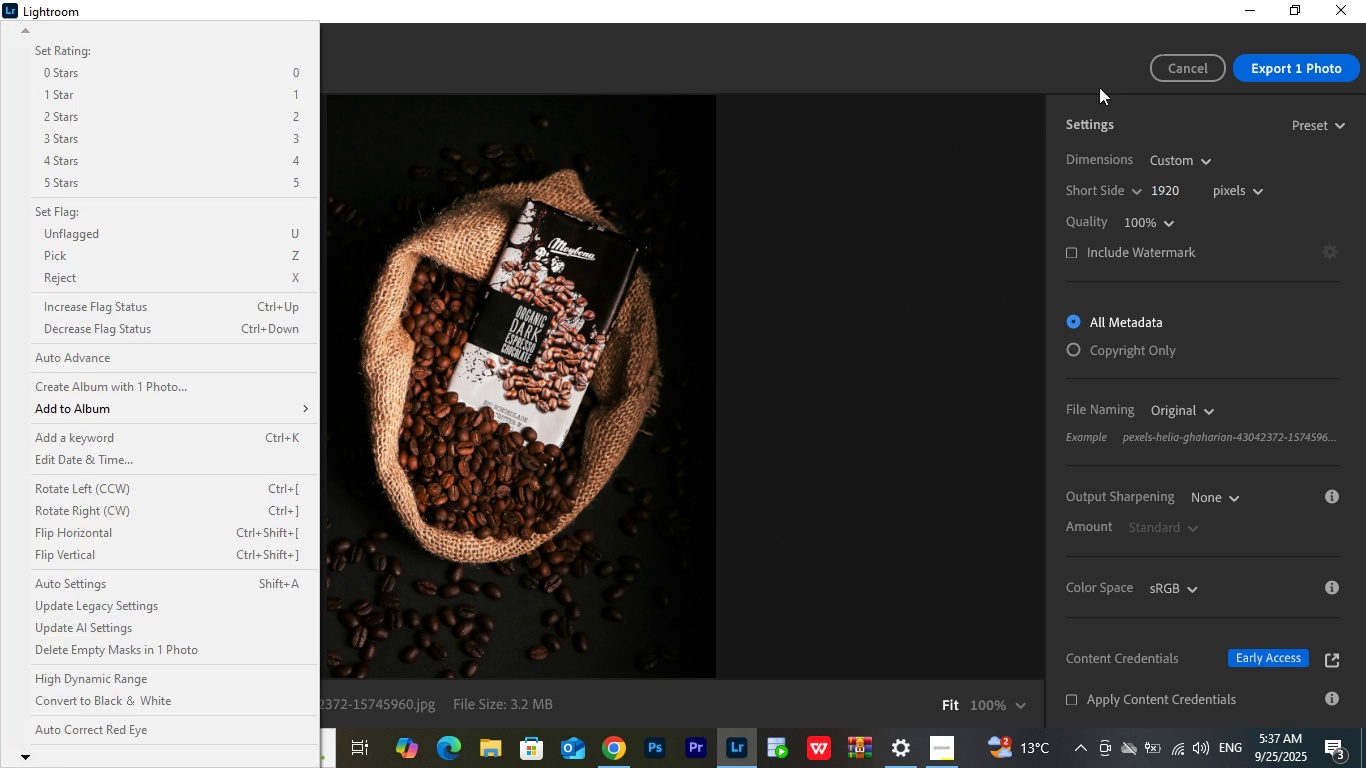 
left_click([1163, 66])
 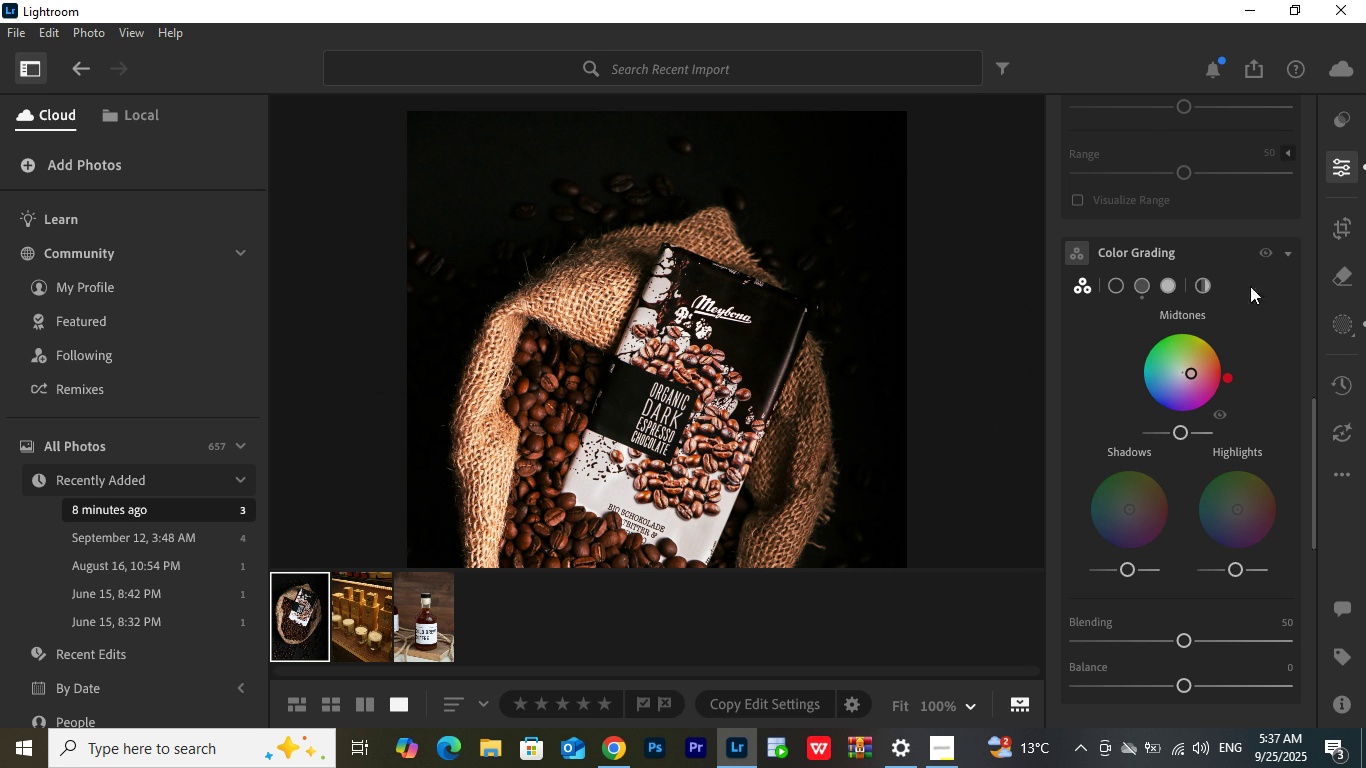 
left_click([1334, 225])
 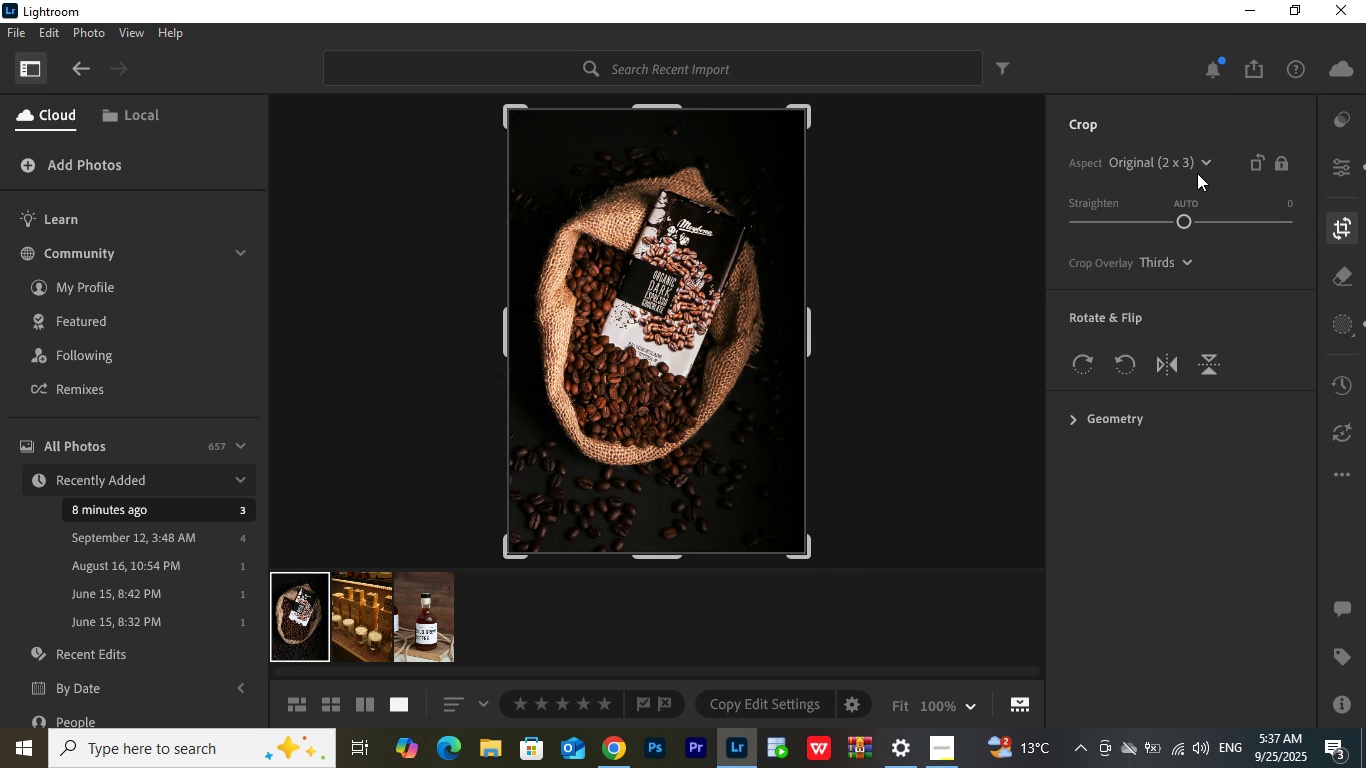 
left_click([1193, 165])
 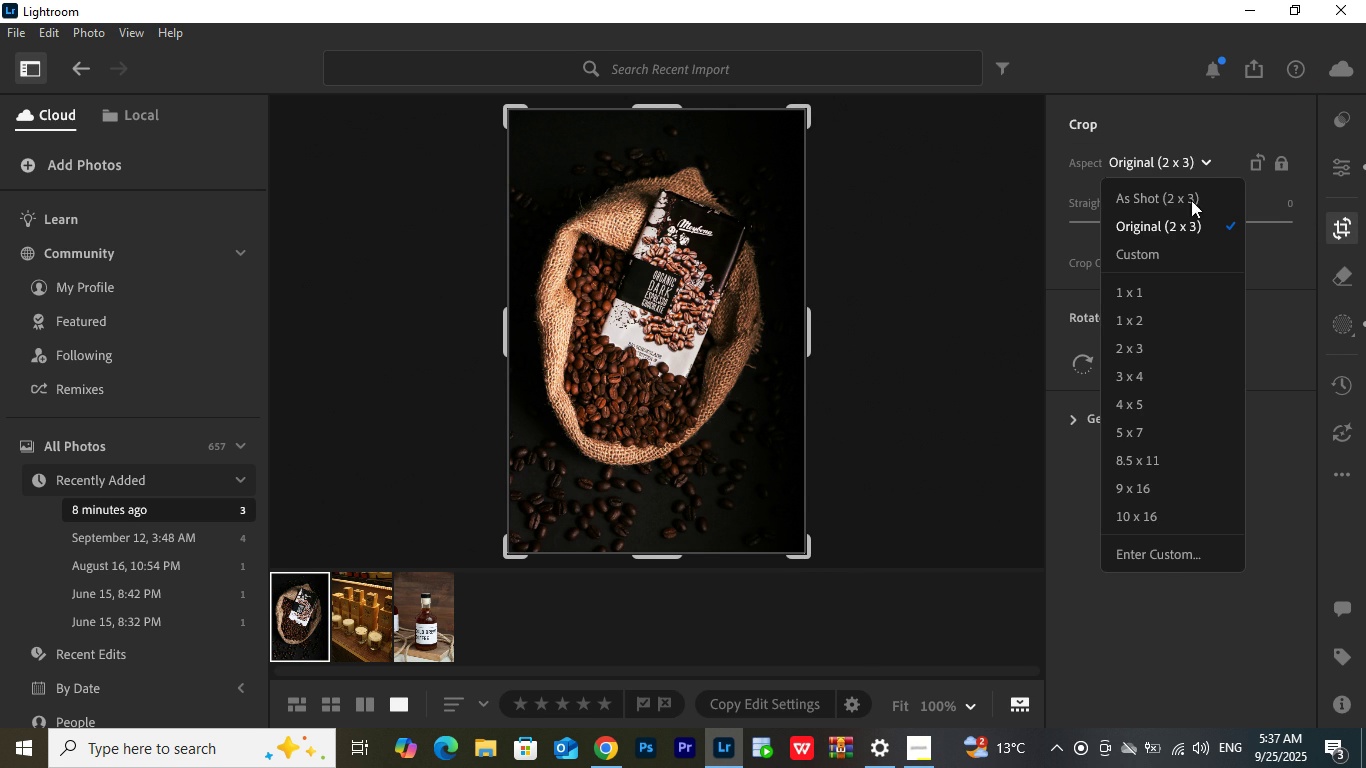 
left_click([1188, 244])
 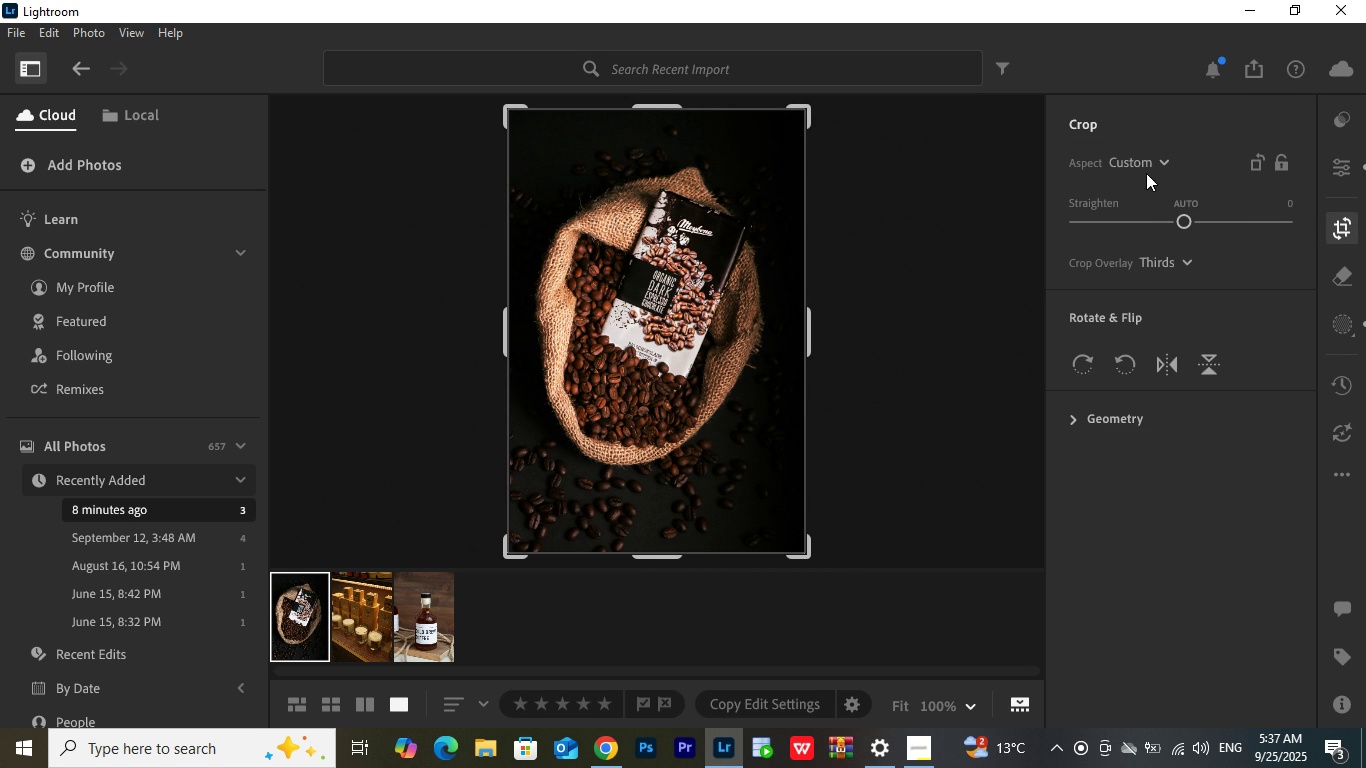 
left_click([1152, 163])
 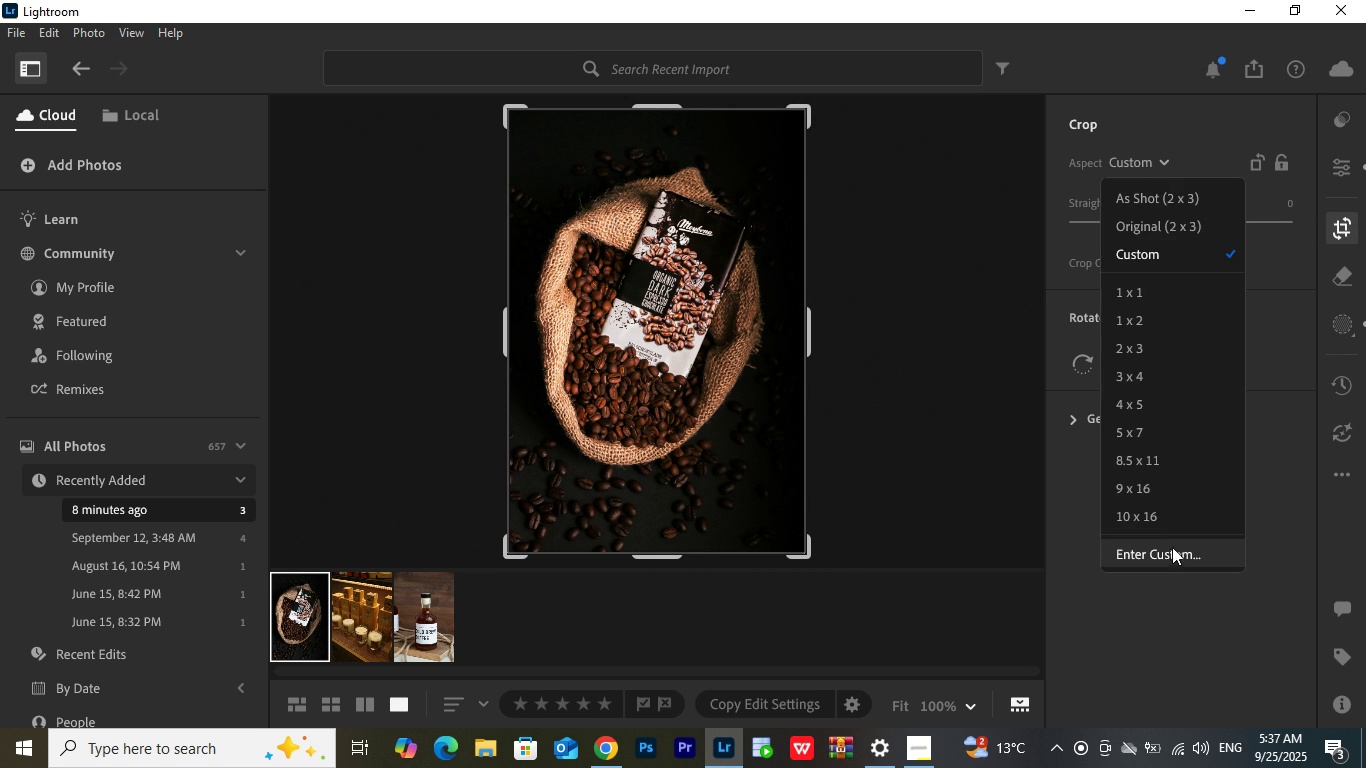 
left_click([1172, 550])
 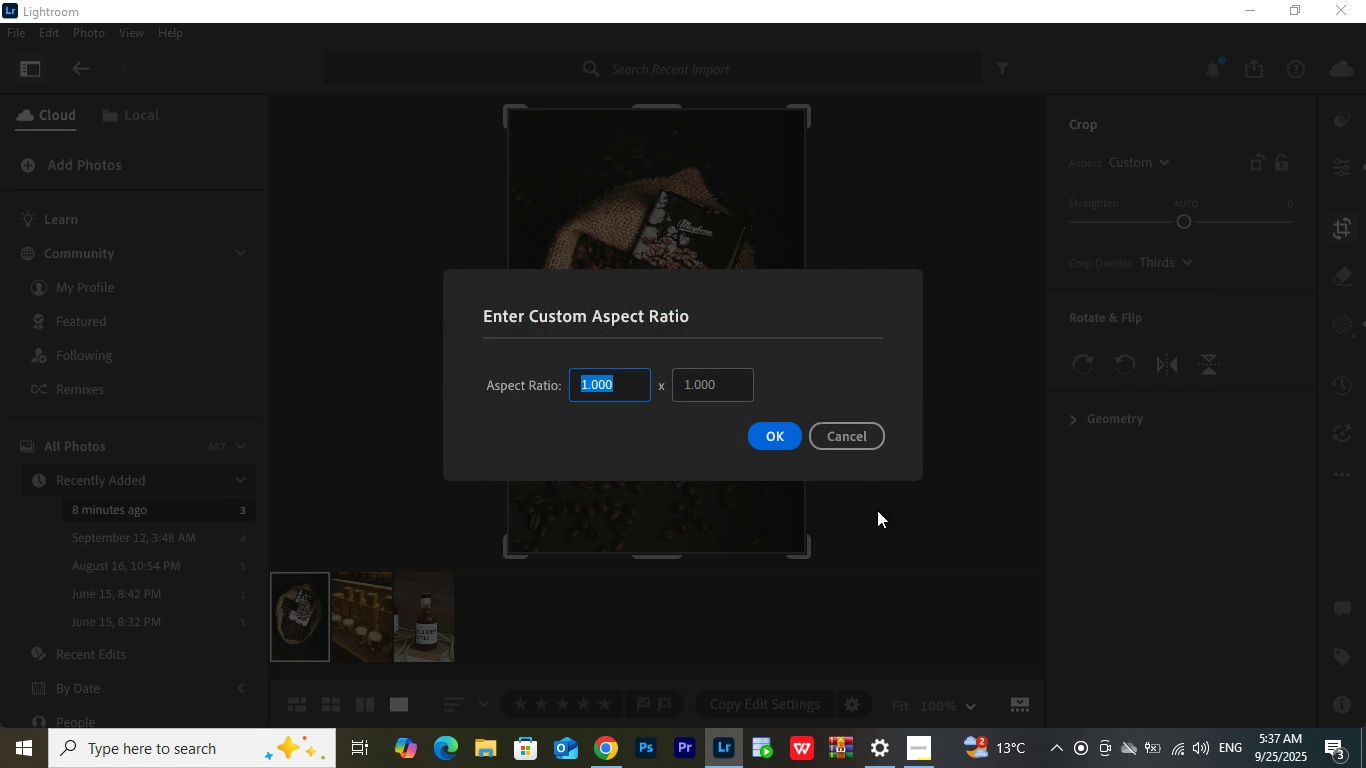 
left_click_drag(start_coordinate=[636, 275], to_coordinate=[663, 209])